 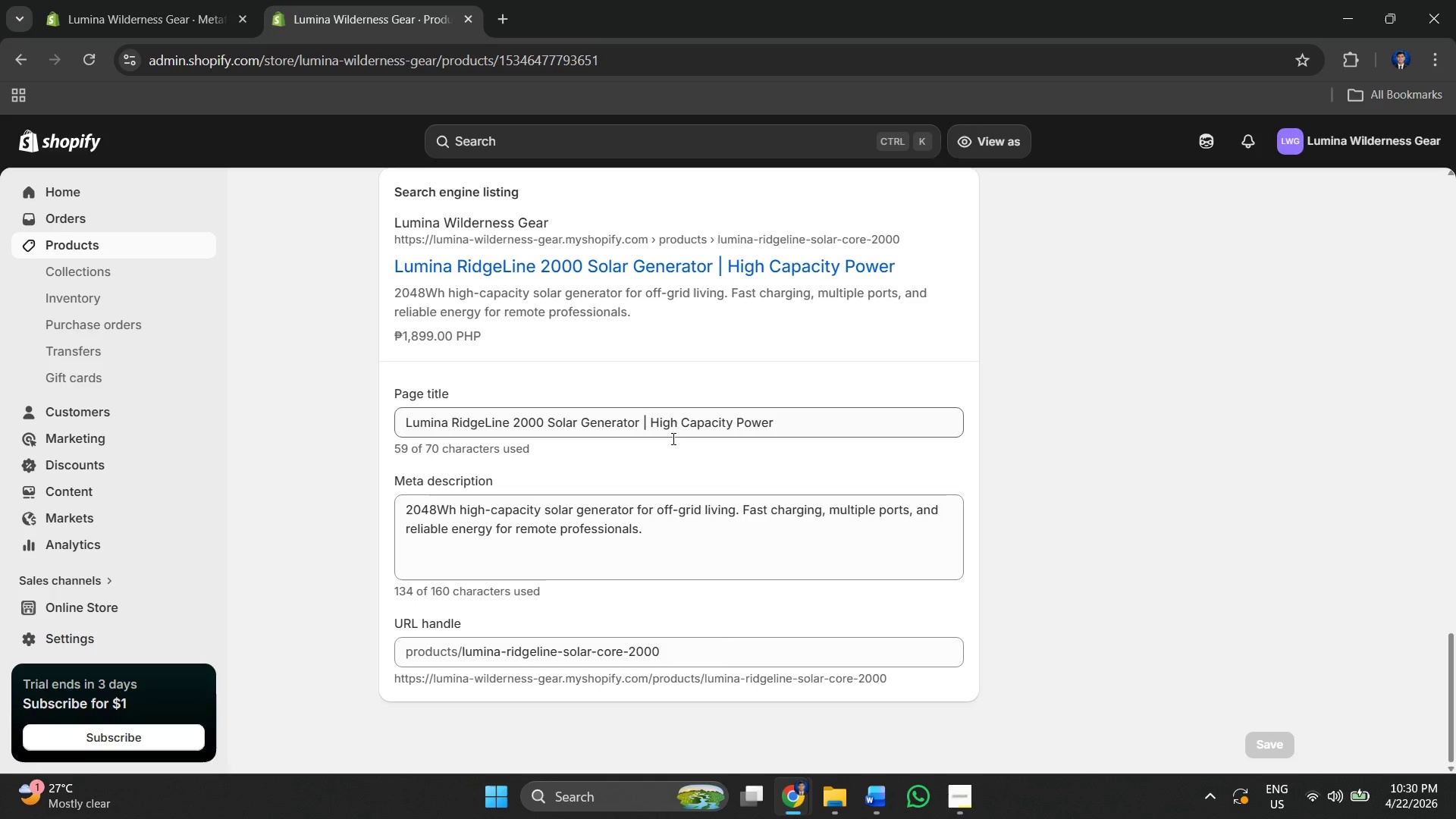 
scroll: coordinate [560, 444], scroll_direction: up, amount: 2.0
 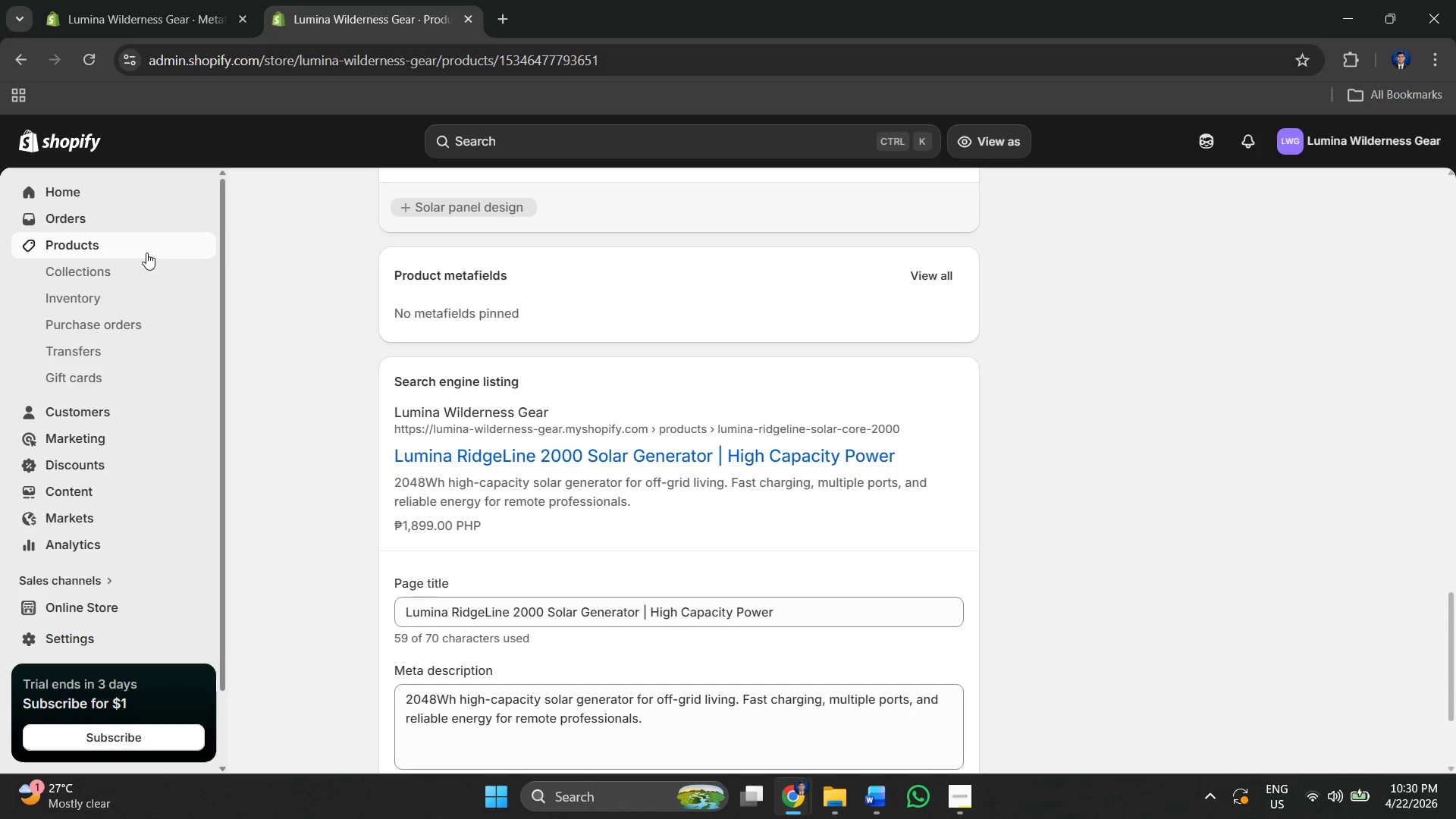 
left_click([143, 246])
 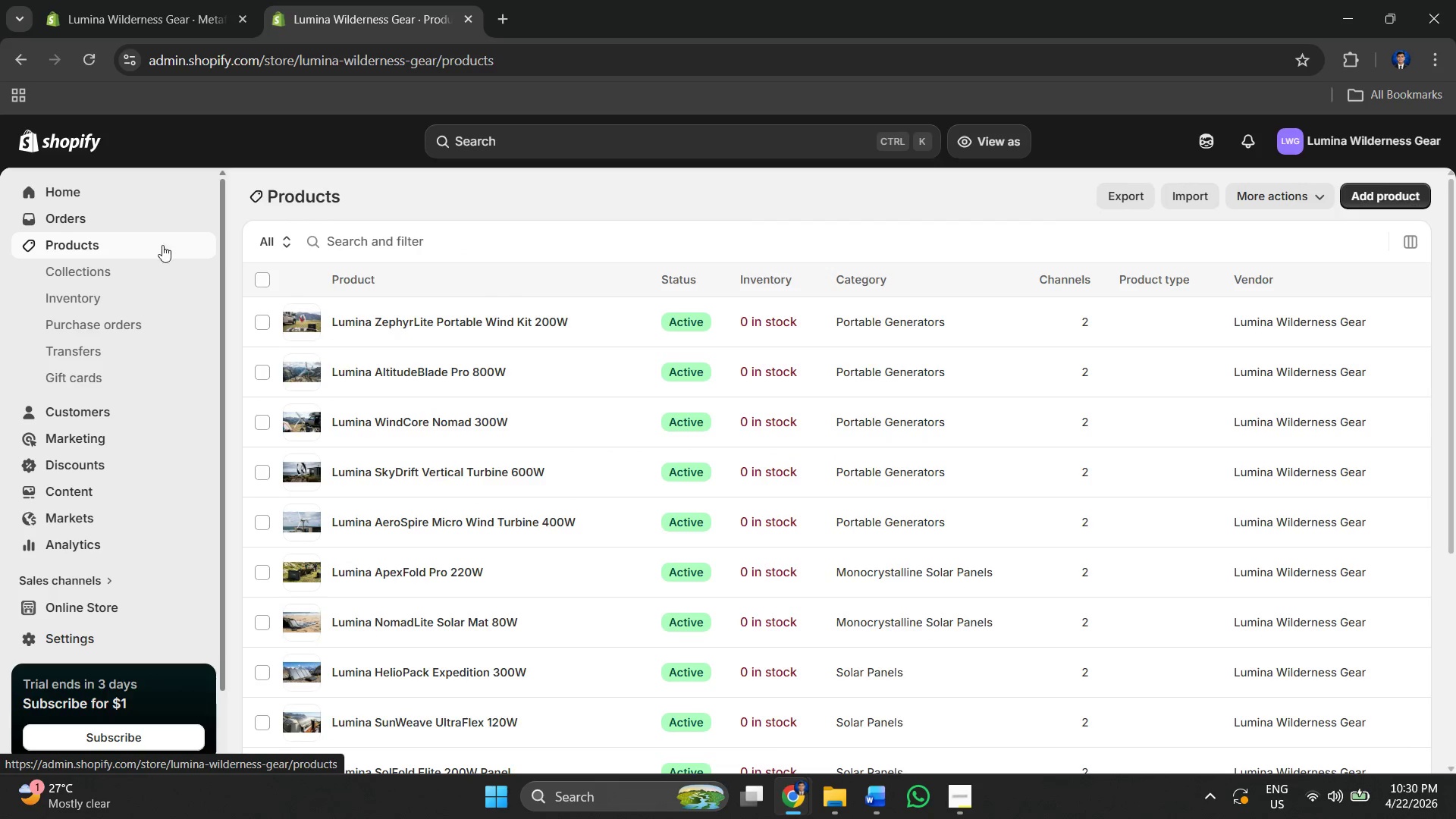 
scroll: coordinate [442, 543], scroll_direction: down, amount: 6.0
 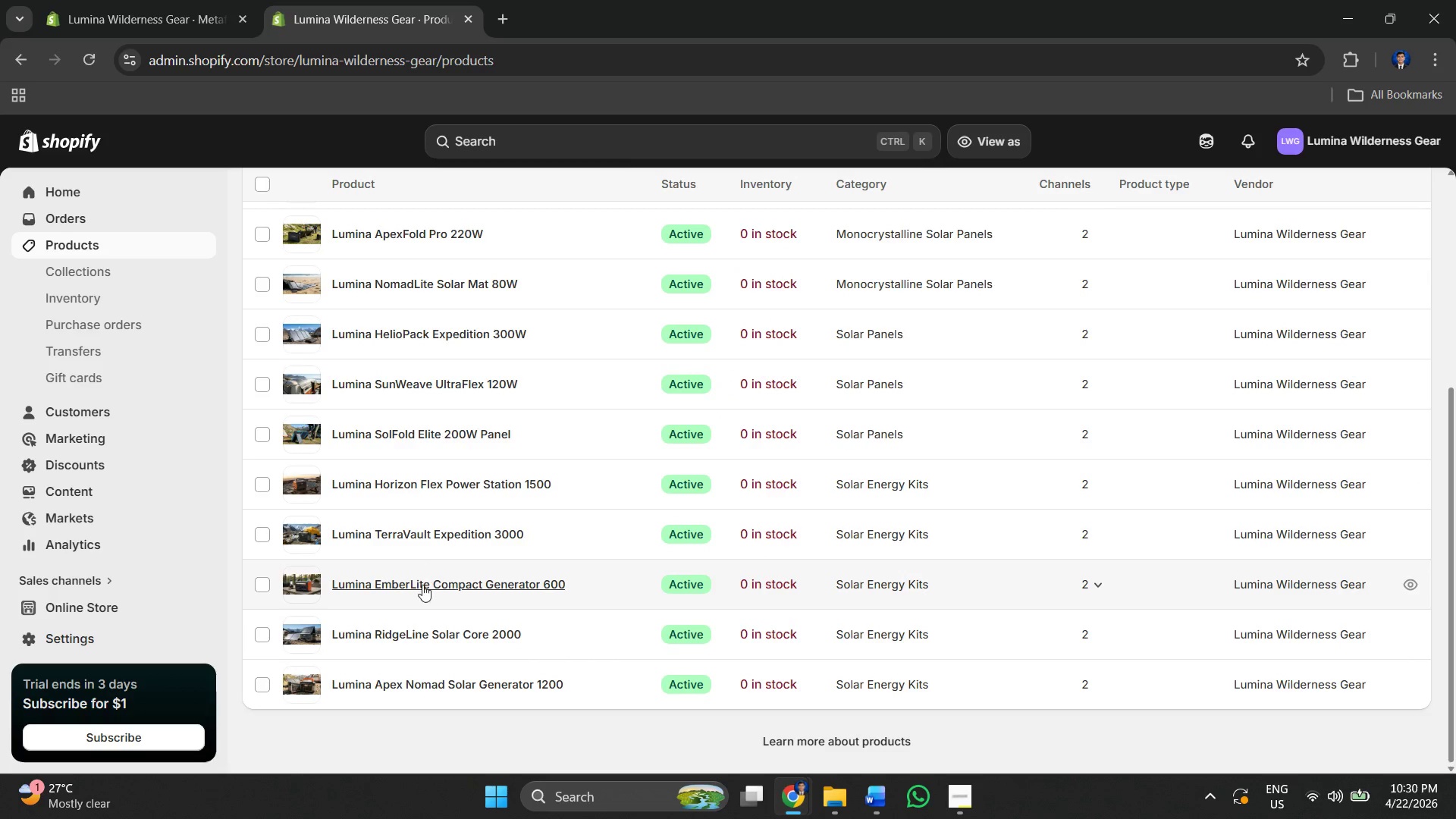 
left_click([422, 585])
 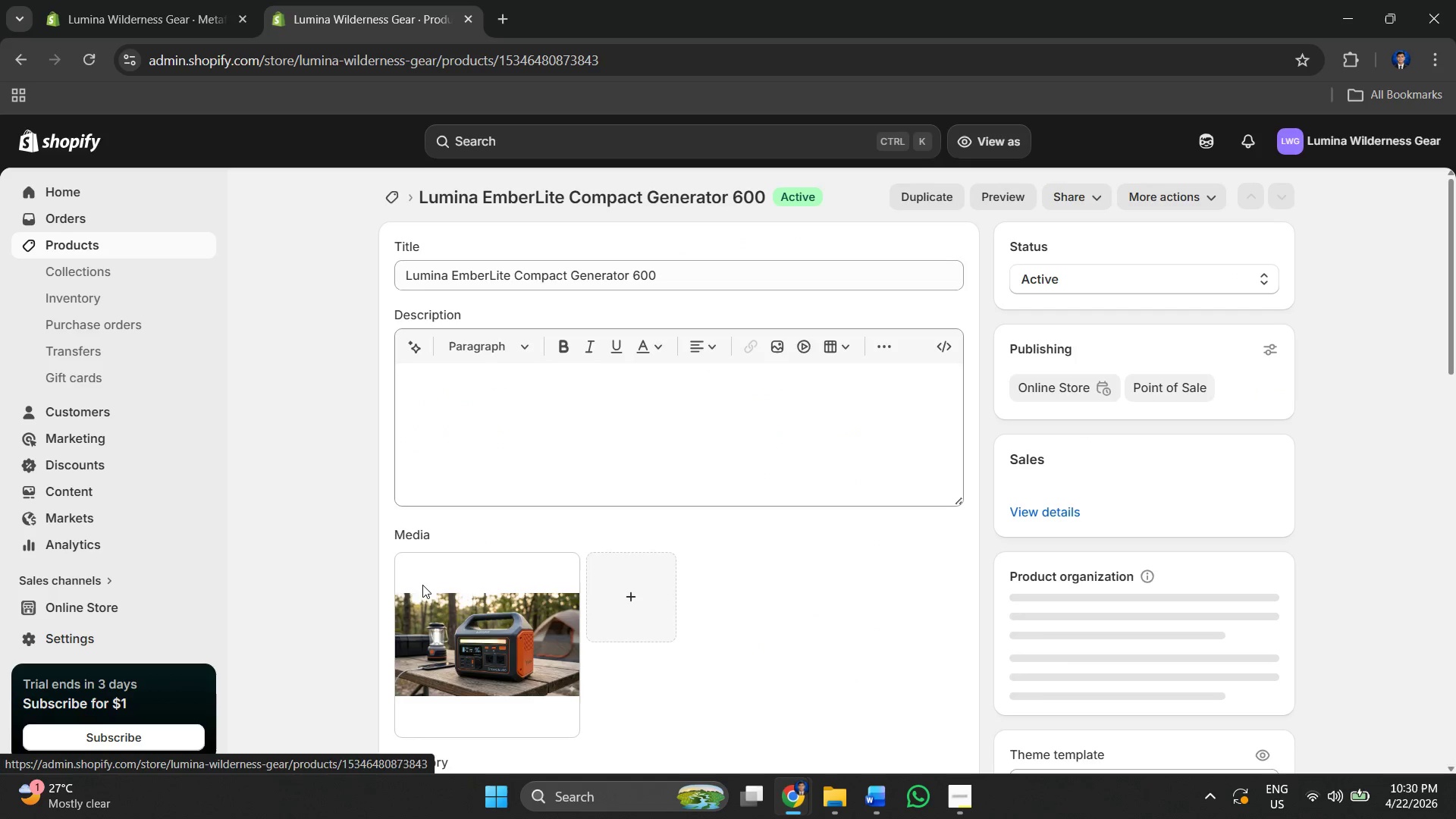 
key(Alt+Tab)